 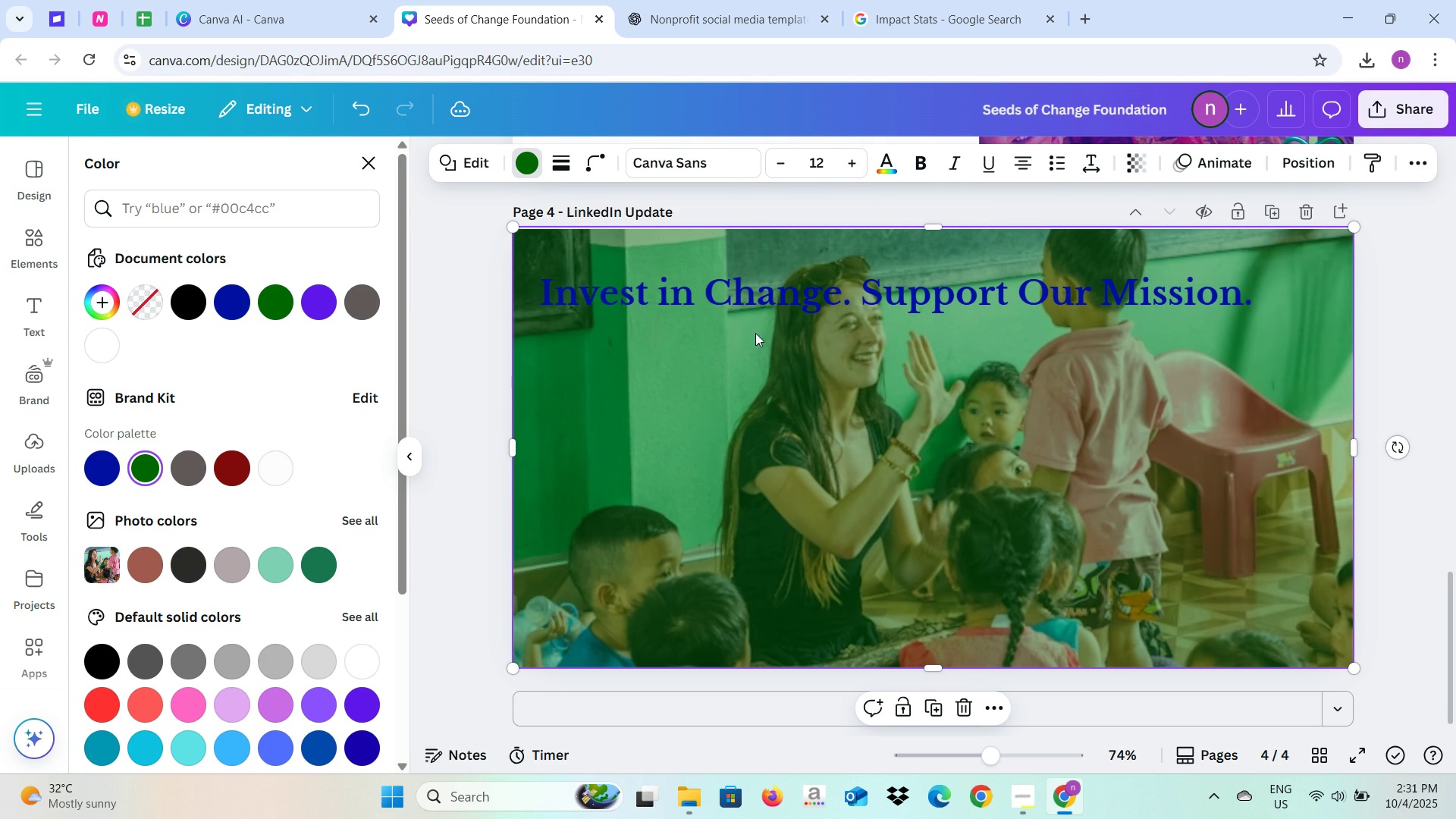 
left_click([712, 299])
 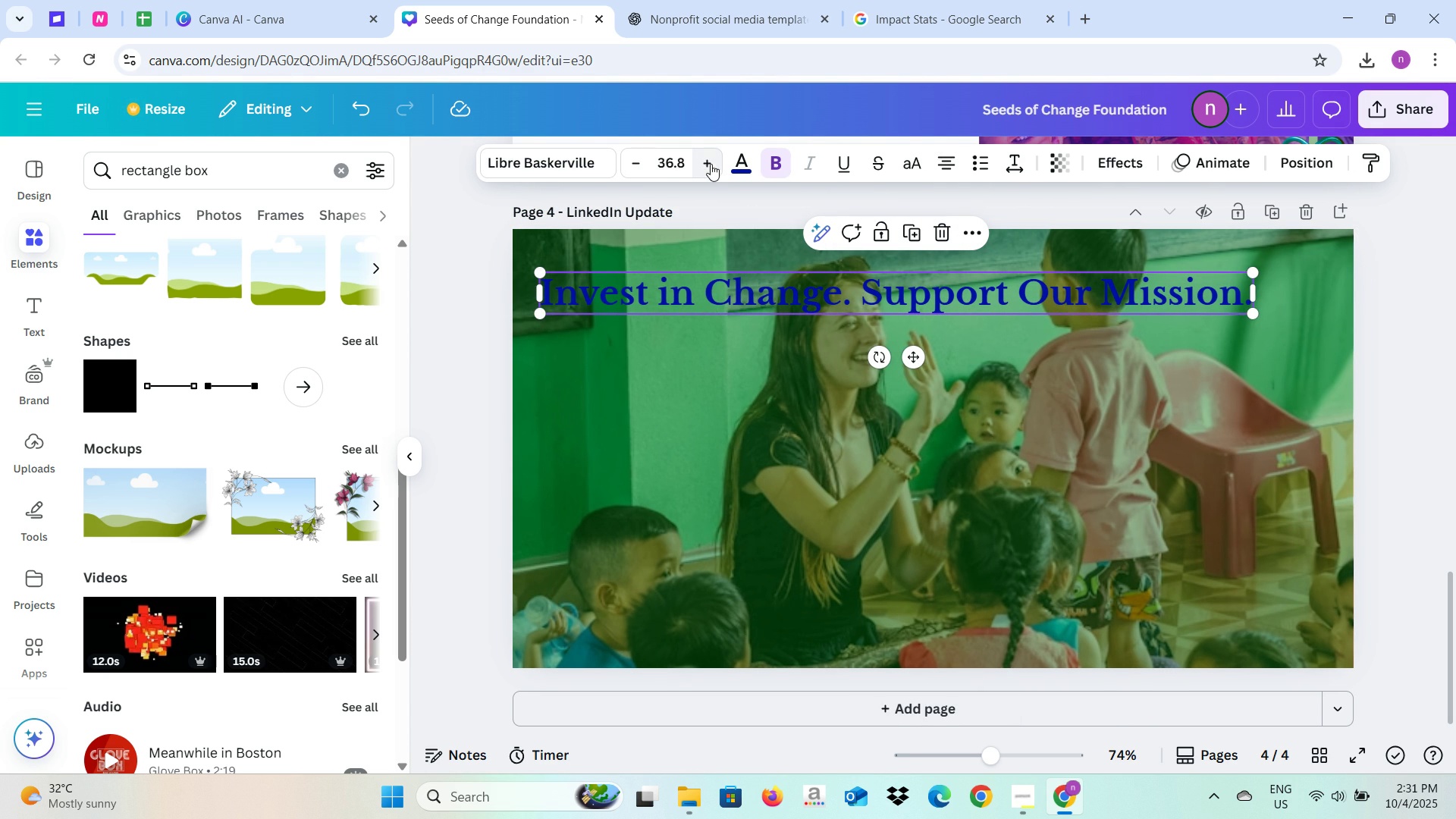 
double_click([714, 164])
 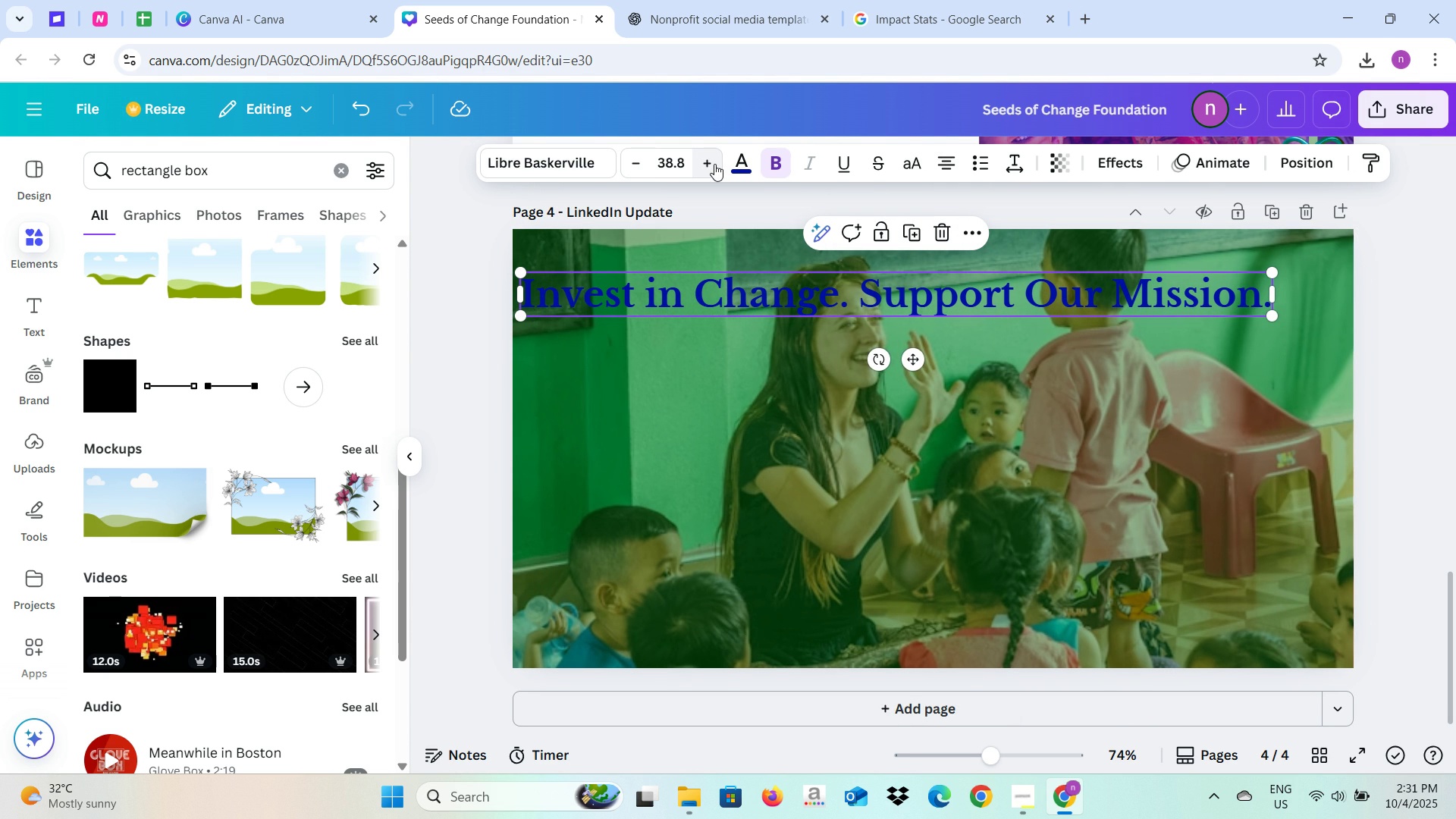 
triple_click([714, 164])
 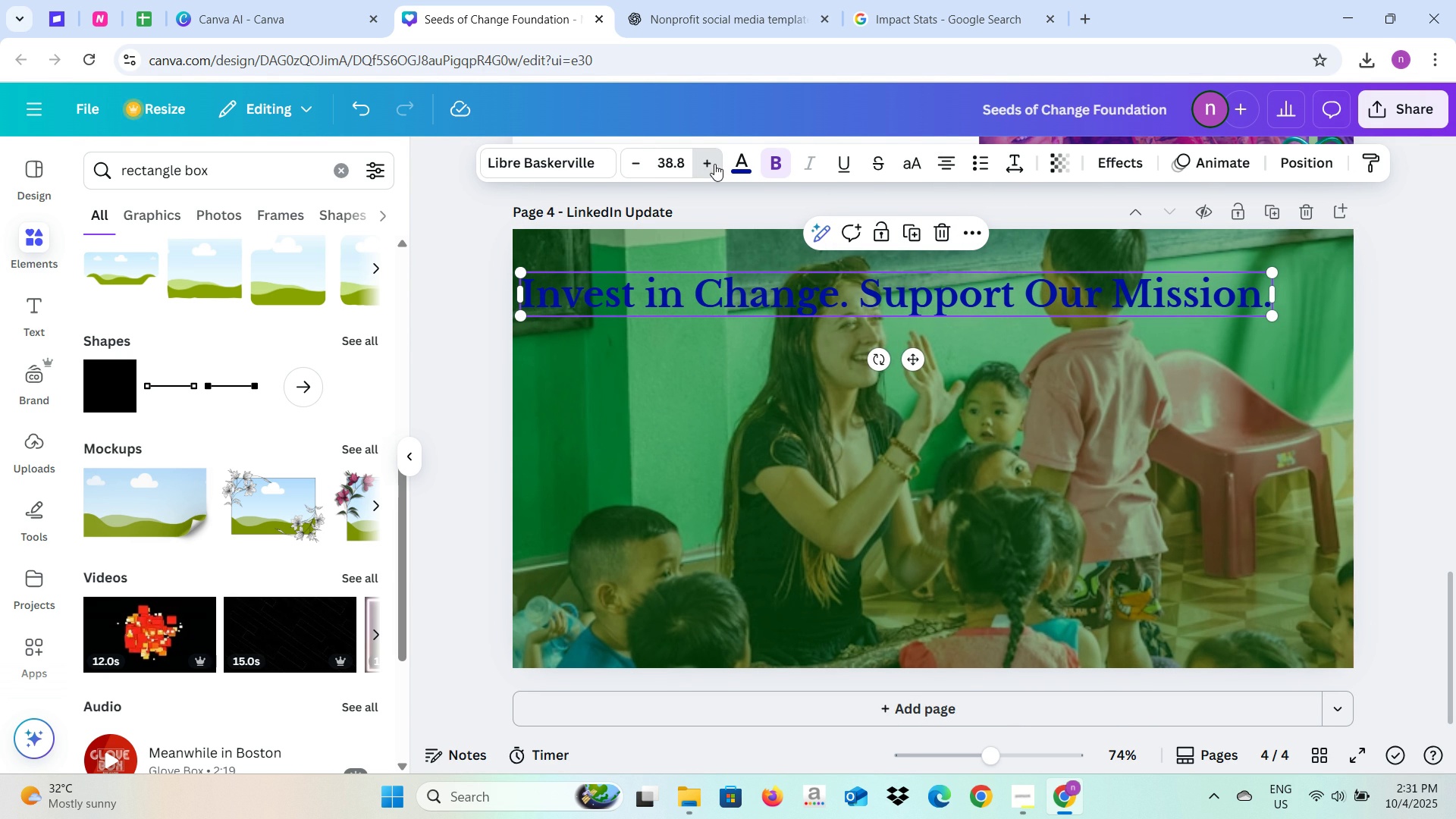 
triple_click([714, 164])
 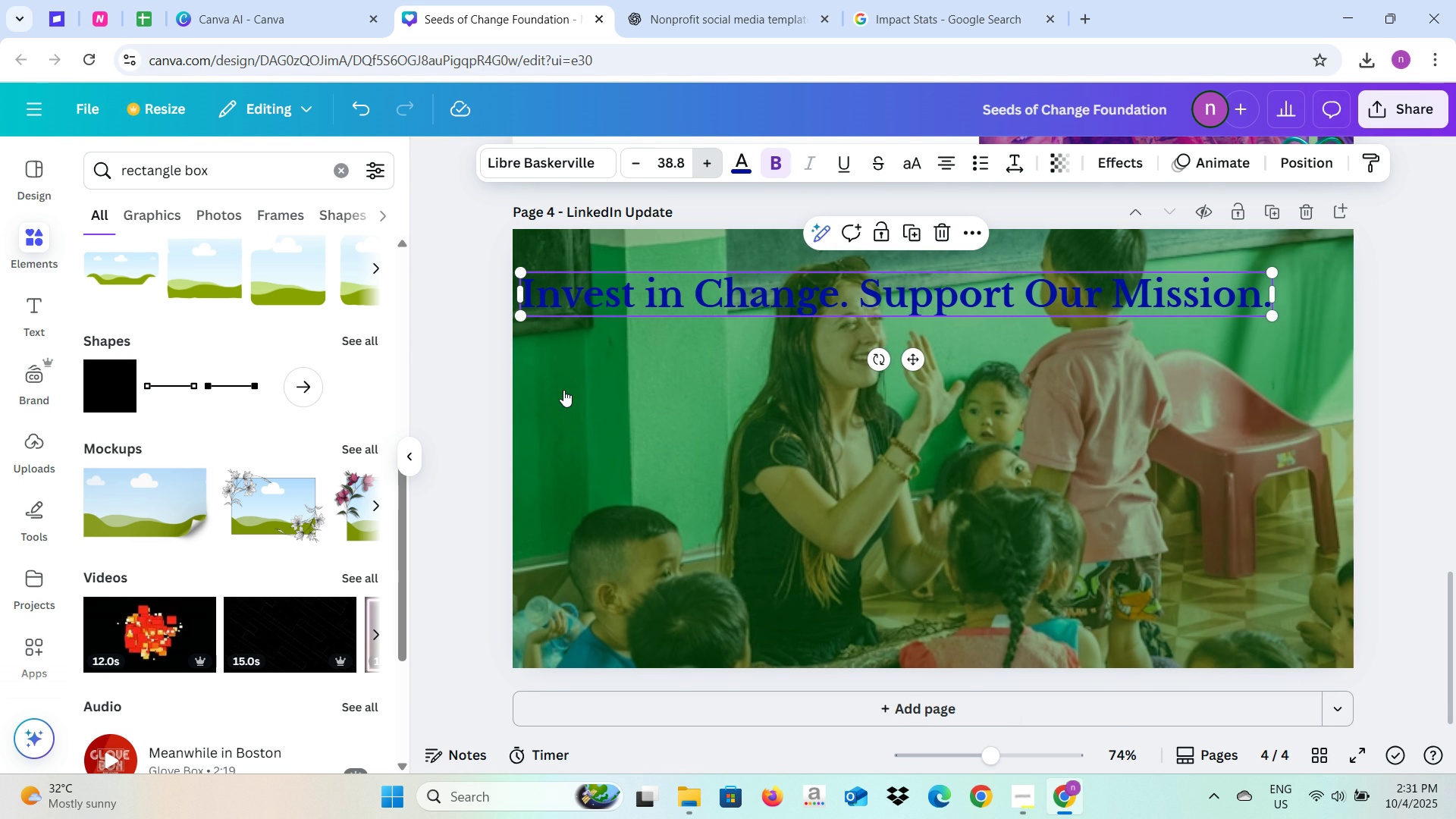 
left_click([486, 438])
 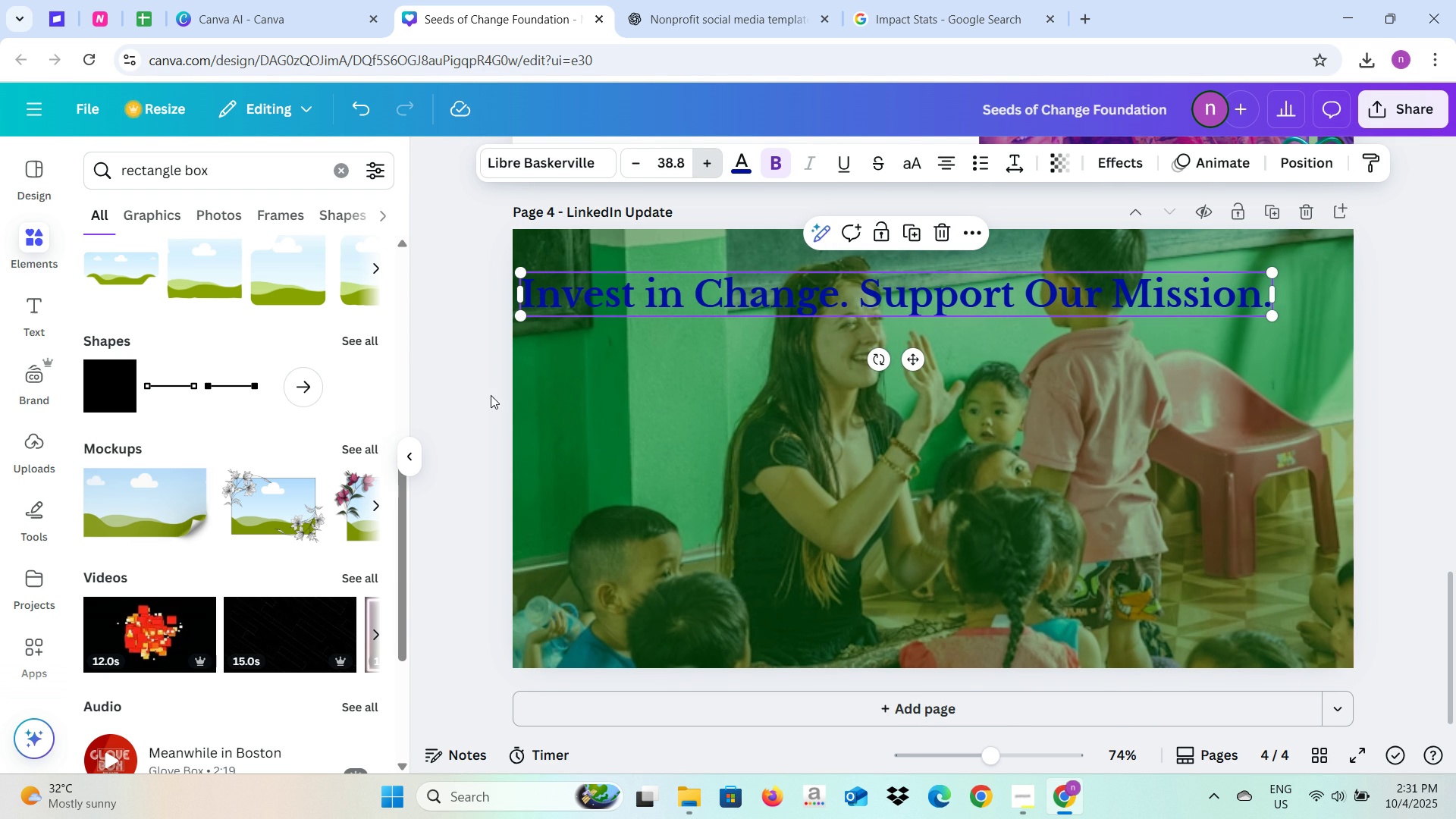 
left_click([701, 293])
 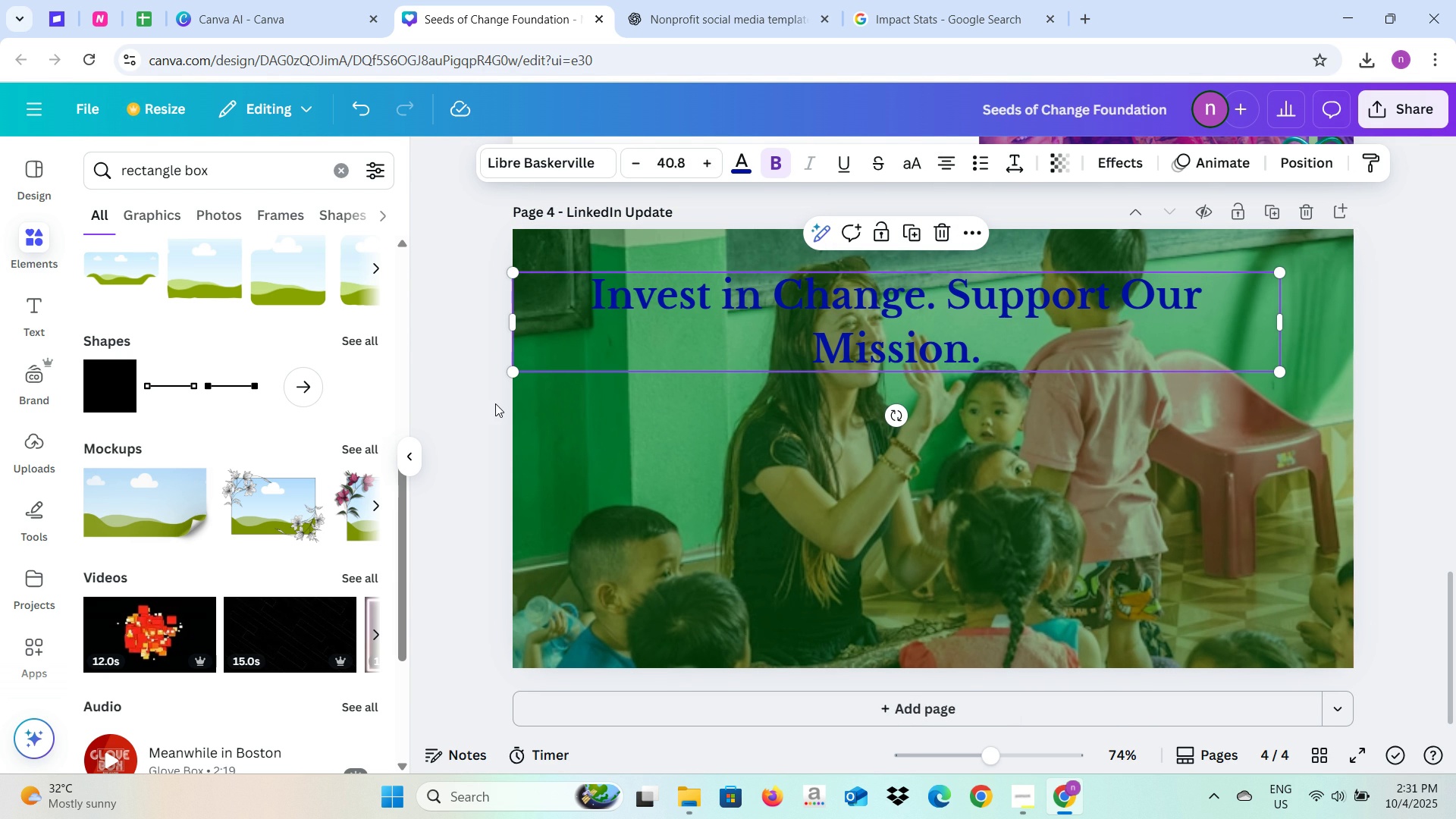 
left_click([495, 403])
 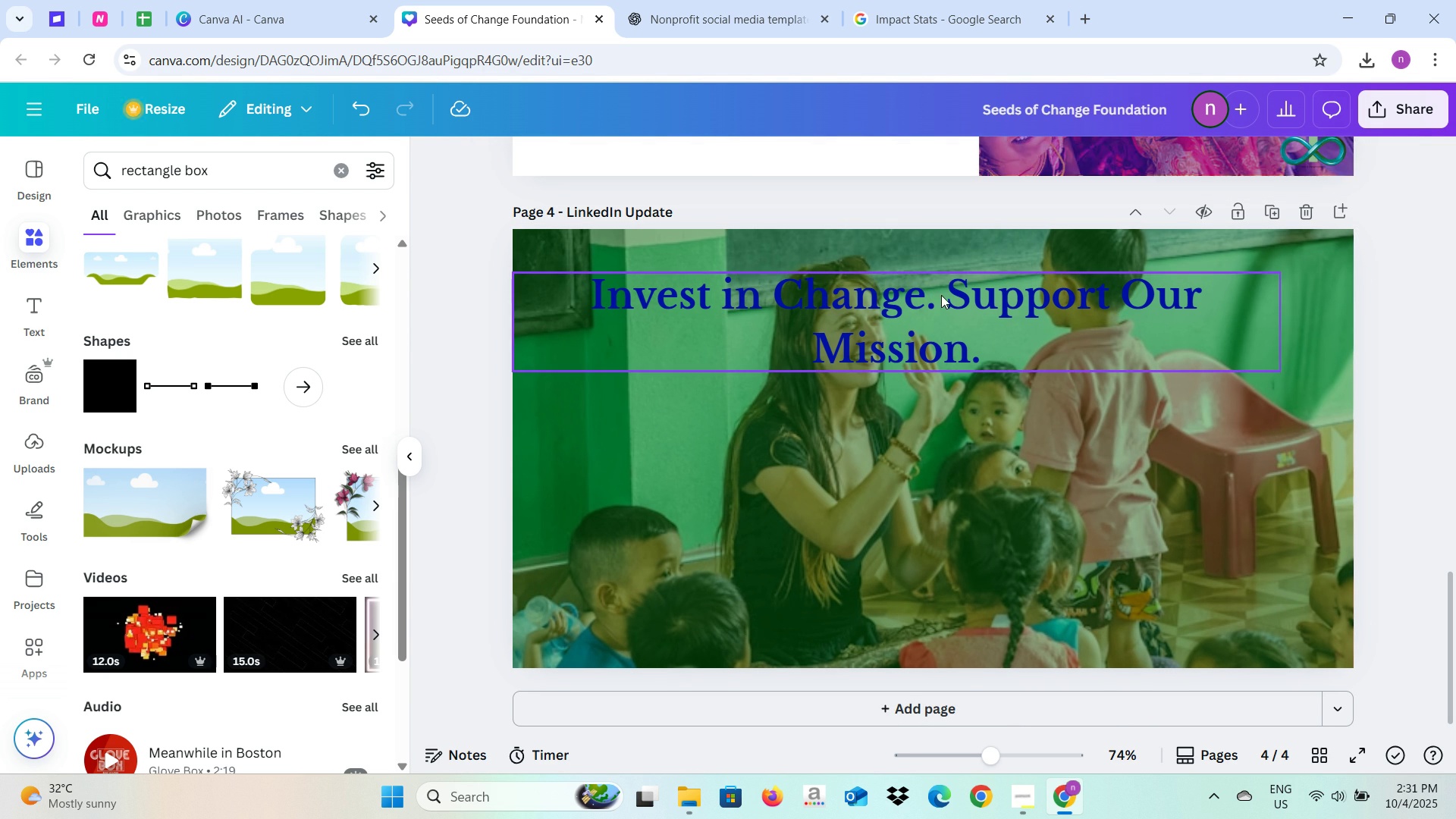 
left_click([935, 306])
 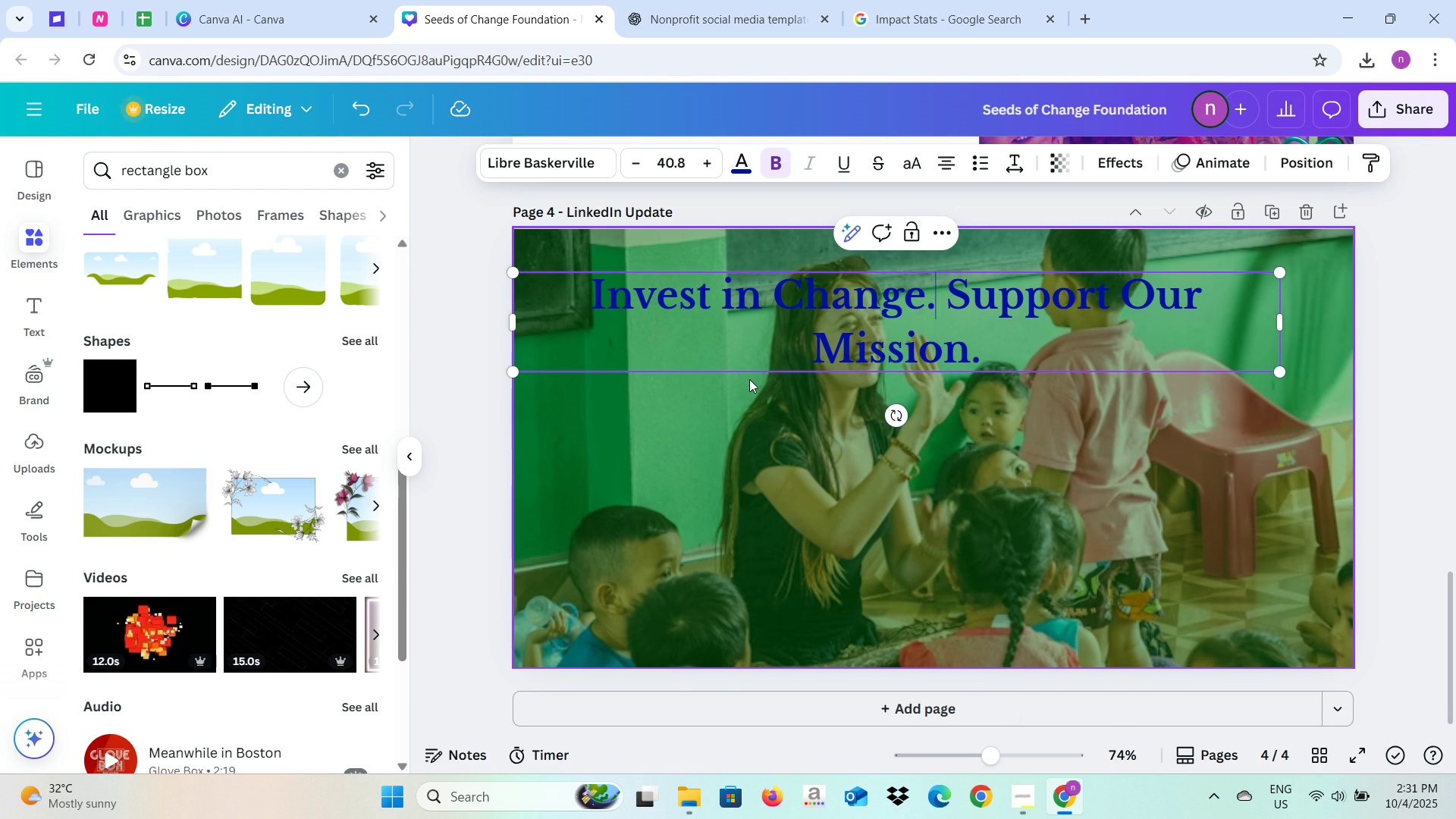 
key(Backspace)